 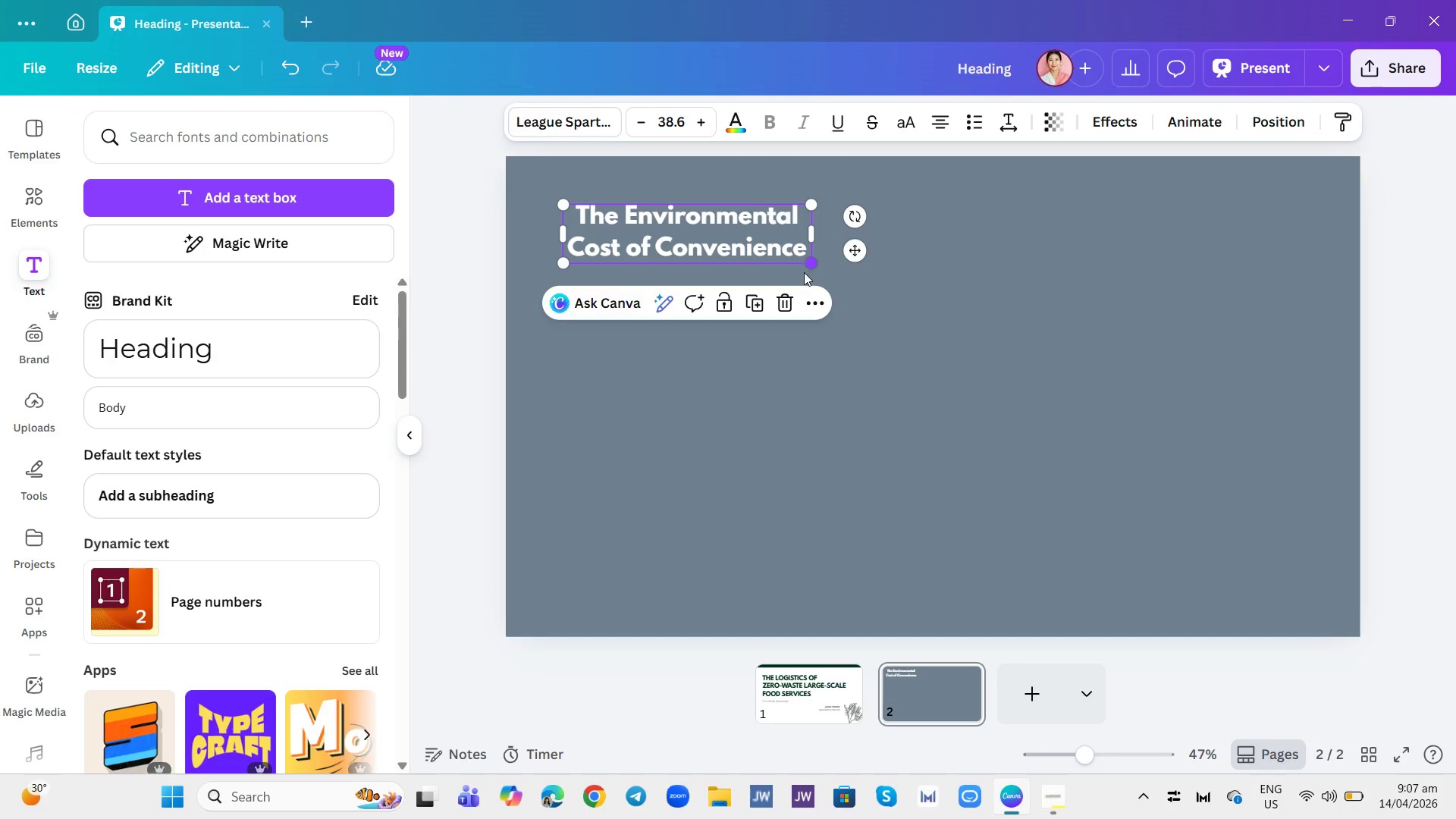 
left_click_drag(start_coordinate=[806, 259], to_coordinate=[912, 321])
 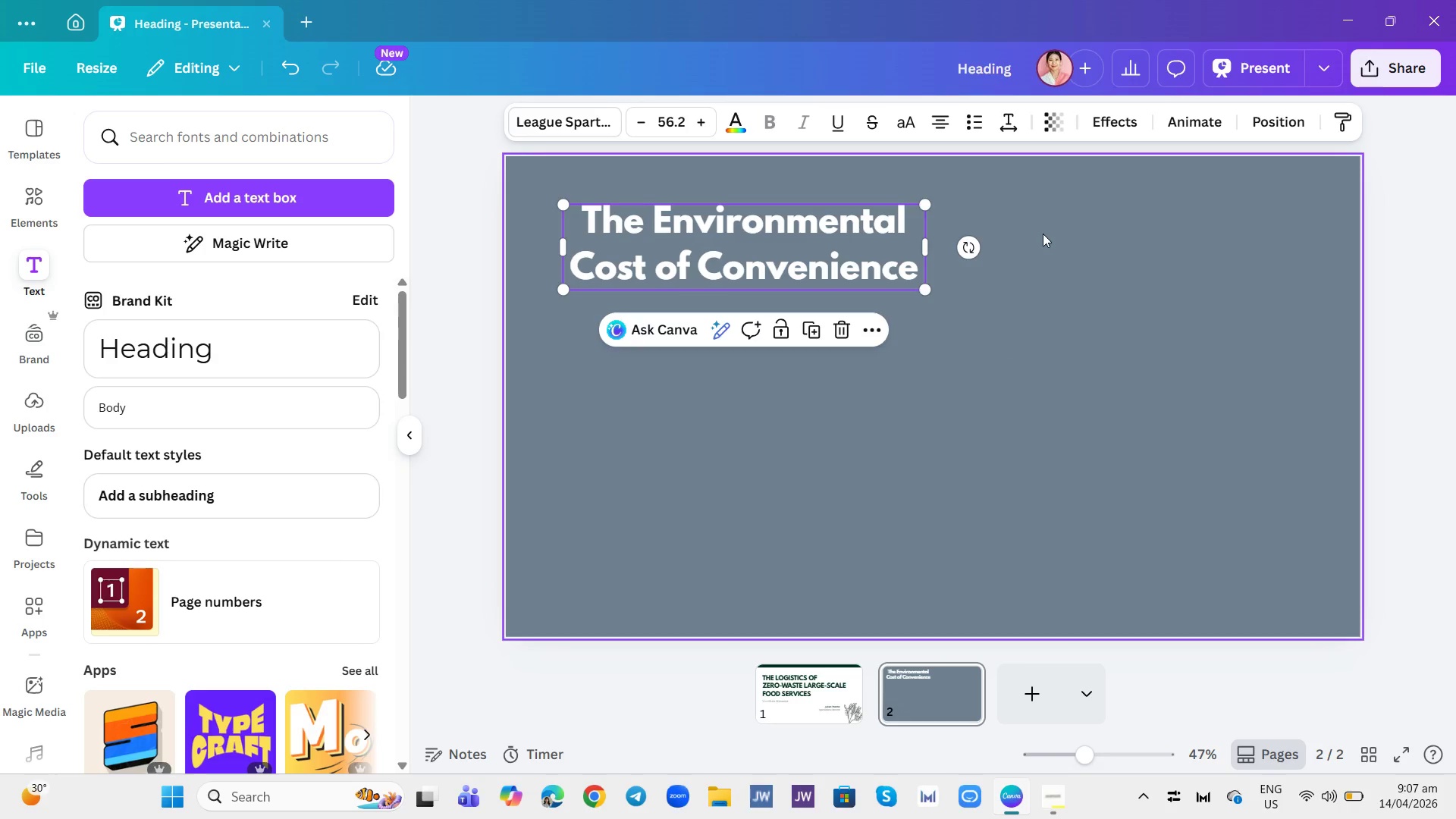 
left_click([1043, 234])
 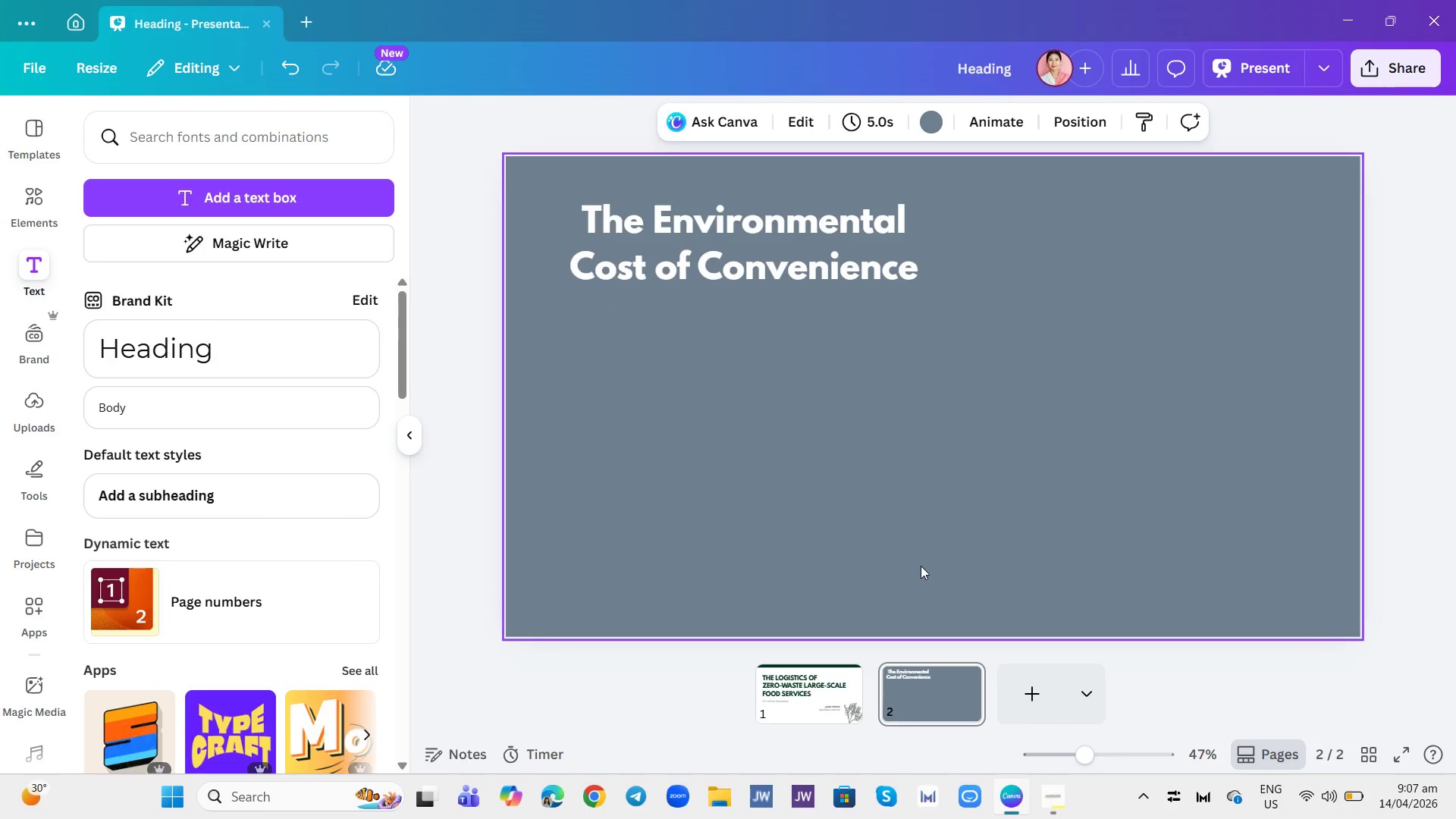 
wait(13.16)
 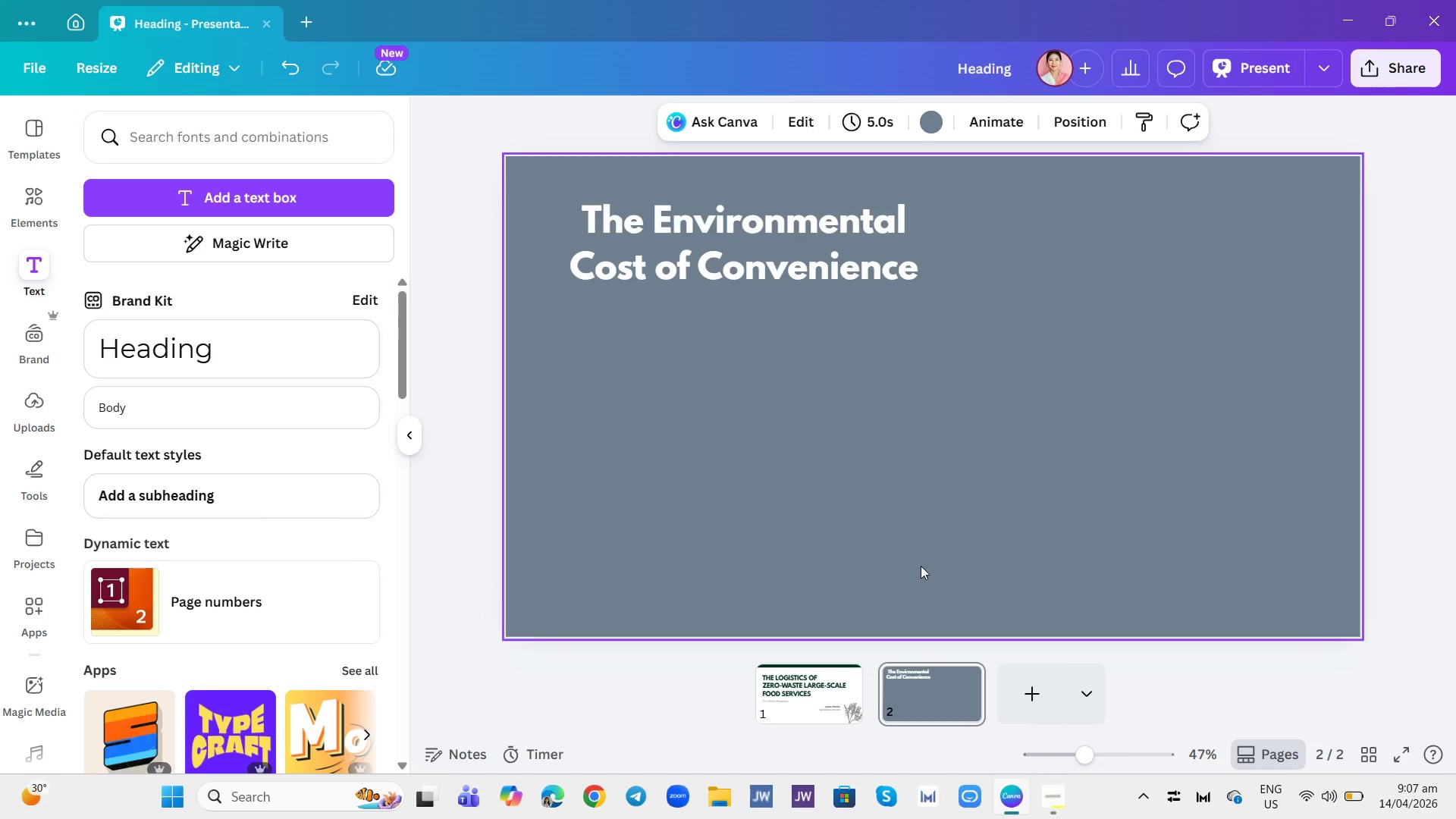 
left_click([164, 402])
 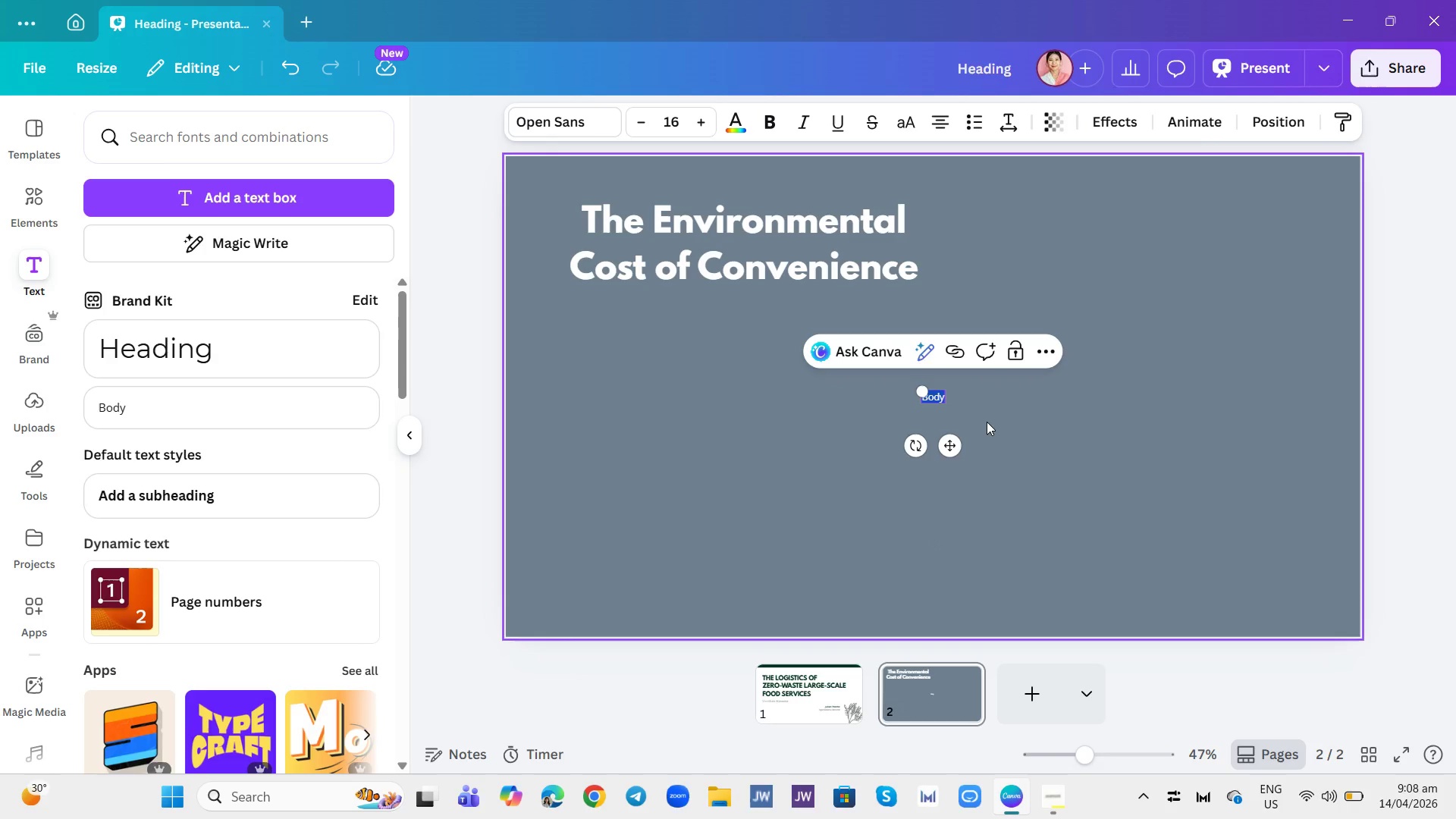 
wait(6.0)
 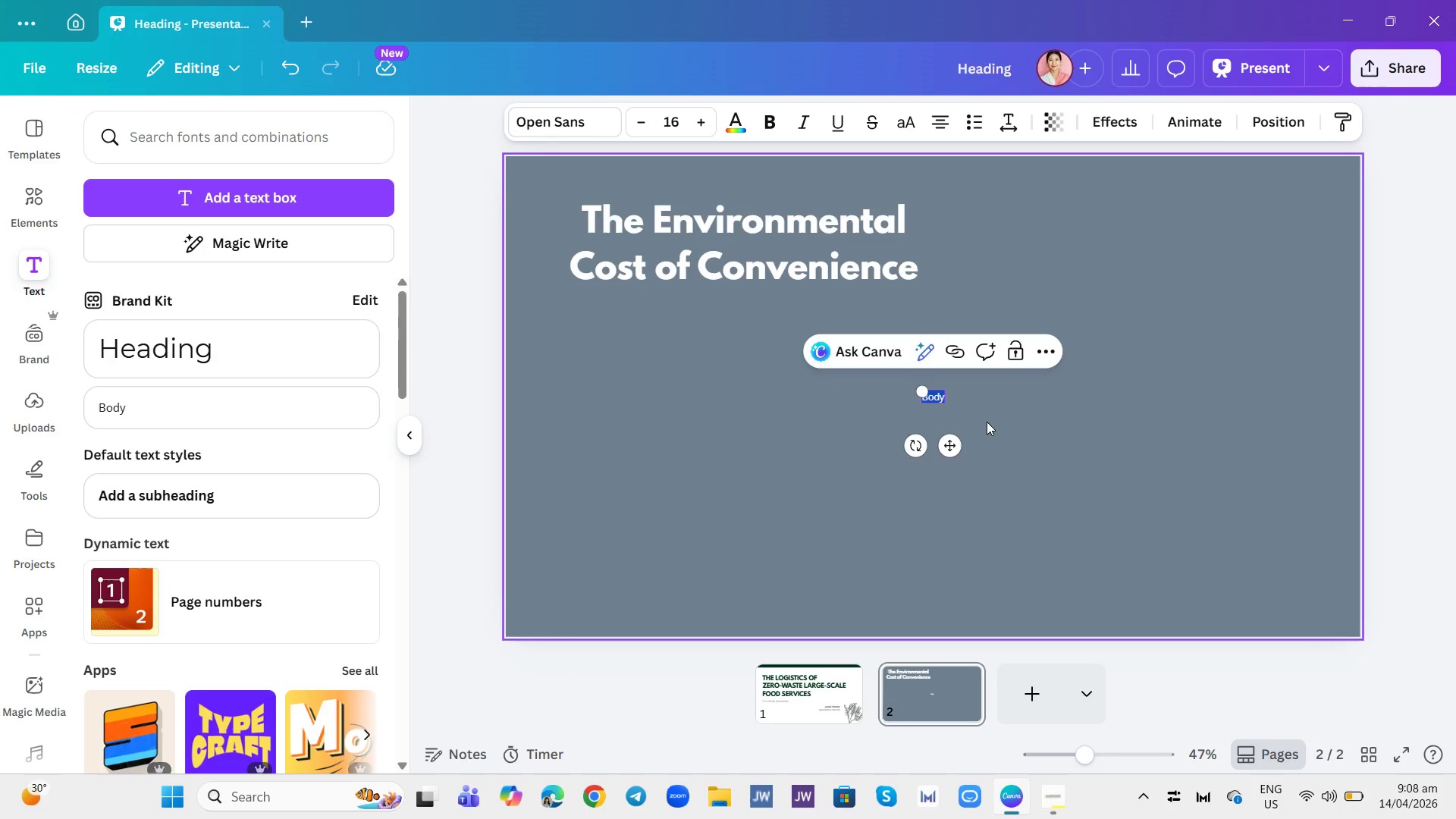 
type(1.6)
key(Backspace)
type(5 lbs)
 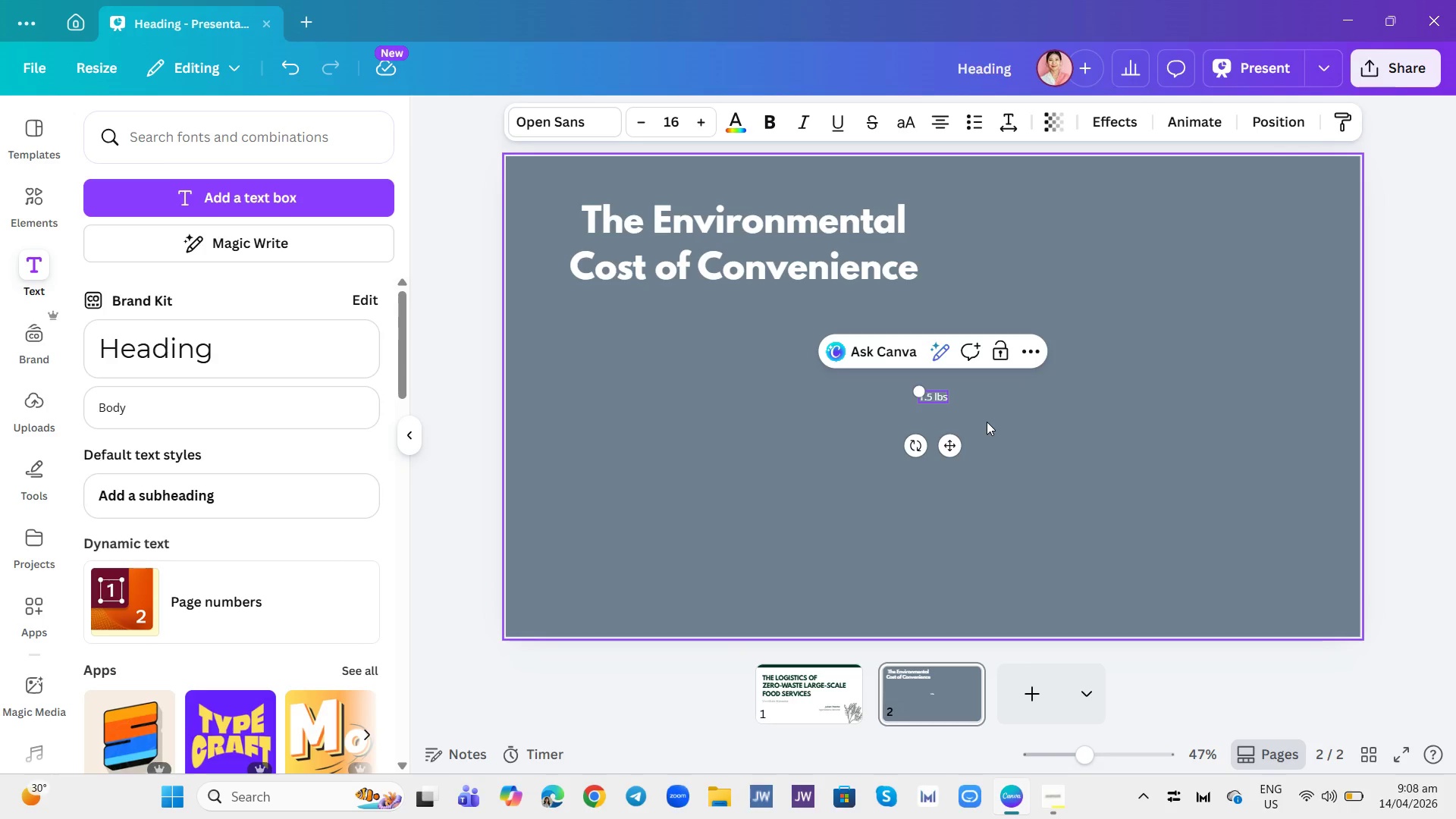 
type(: Average waste produced per guest in traditiom)
key(Backspace)
type(\b)
key(Backspace)
key(Backspace)
key(Backspace)
type(ona; )
key(Backspace)
key(Backspace)
type(l catering.)
 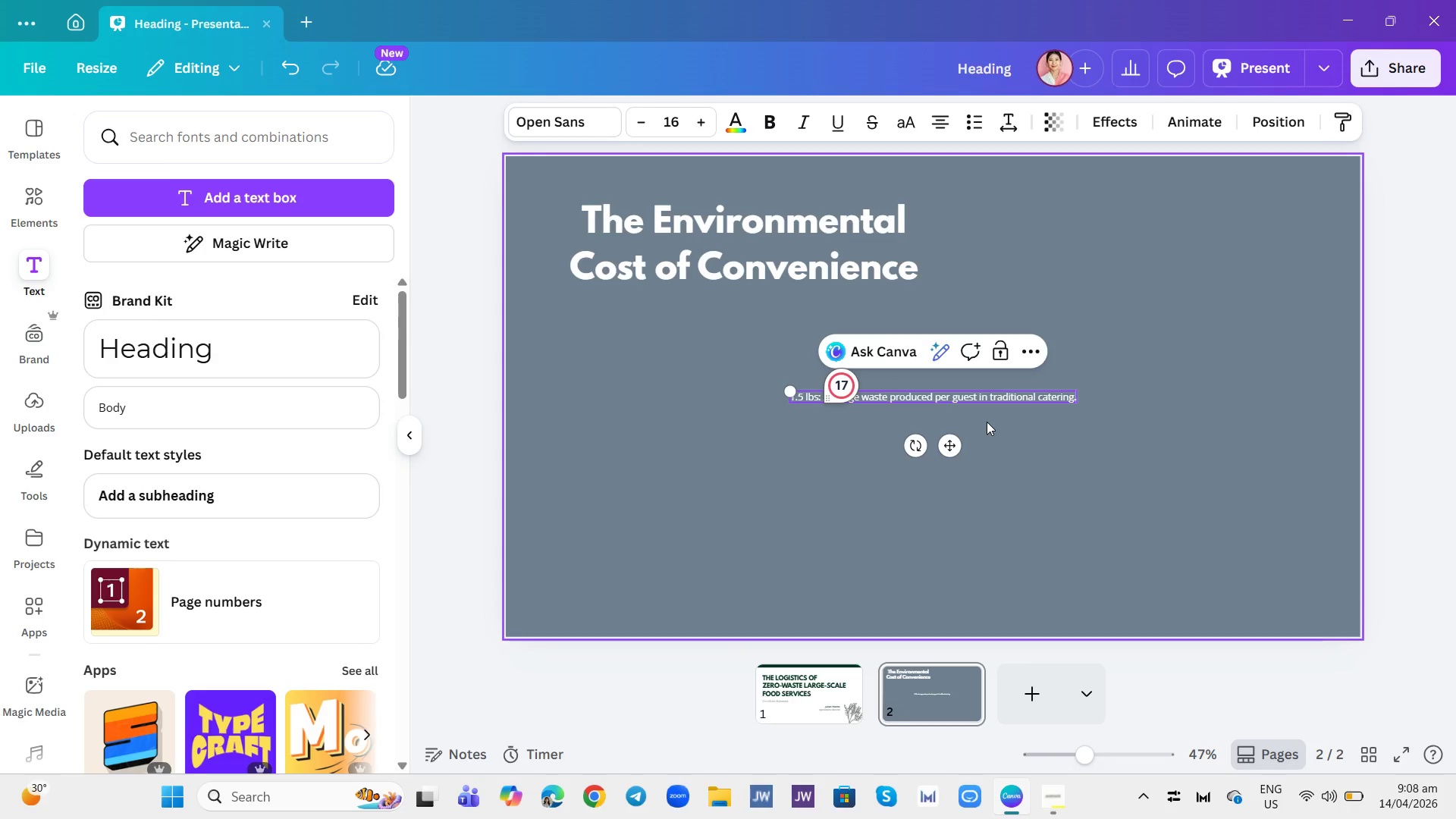 
wait(14.55)
 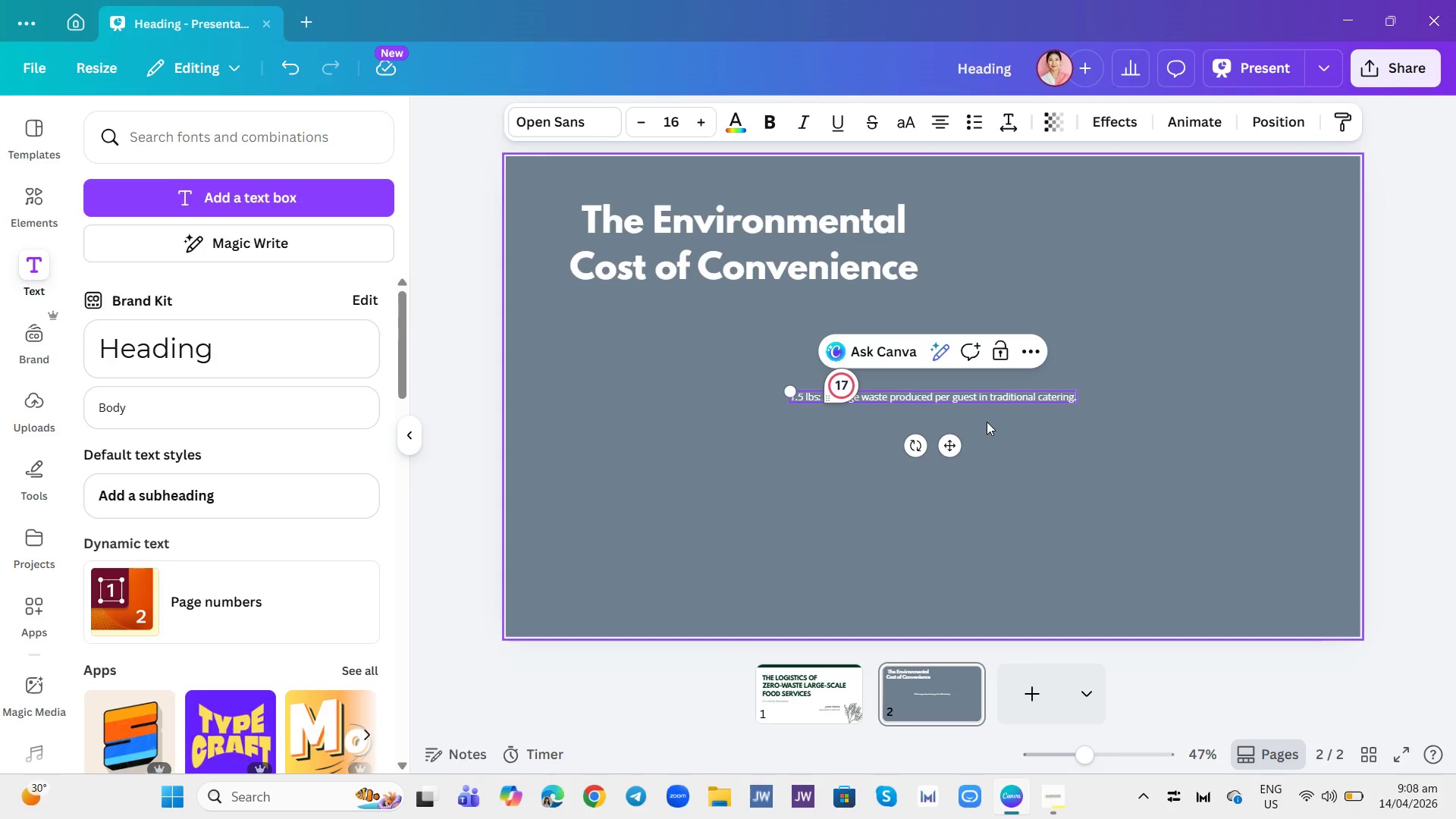 
left_click([1052, 799])